 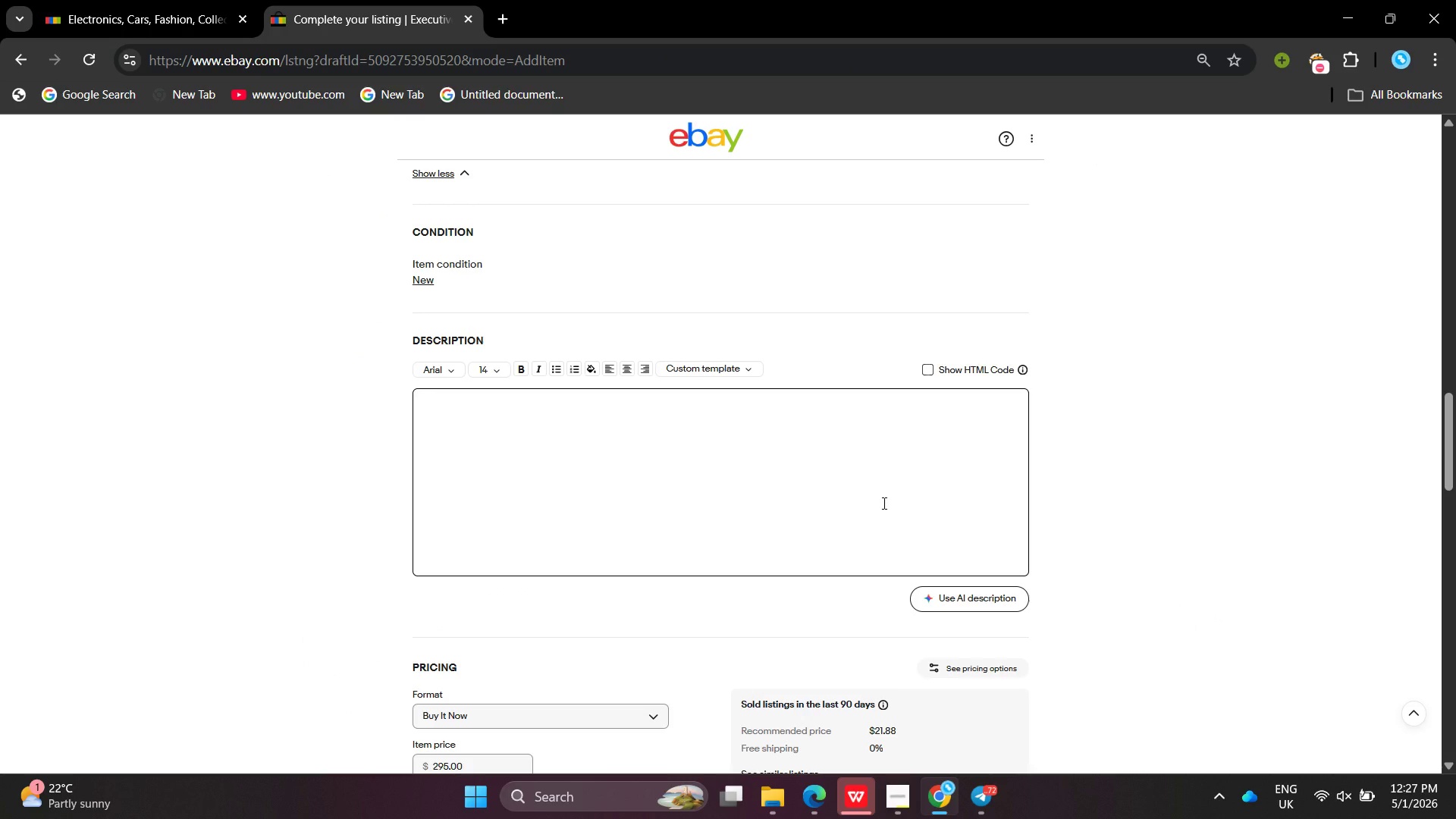 
left_click([526, 255])
 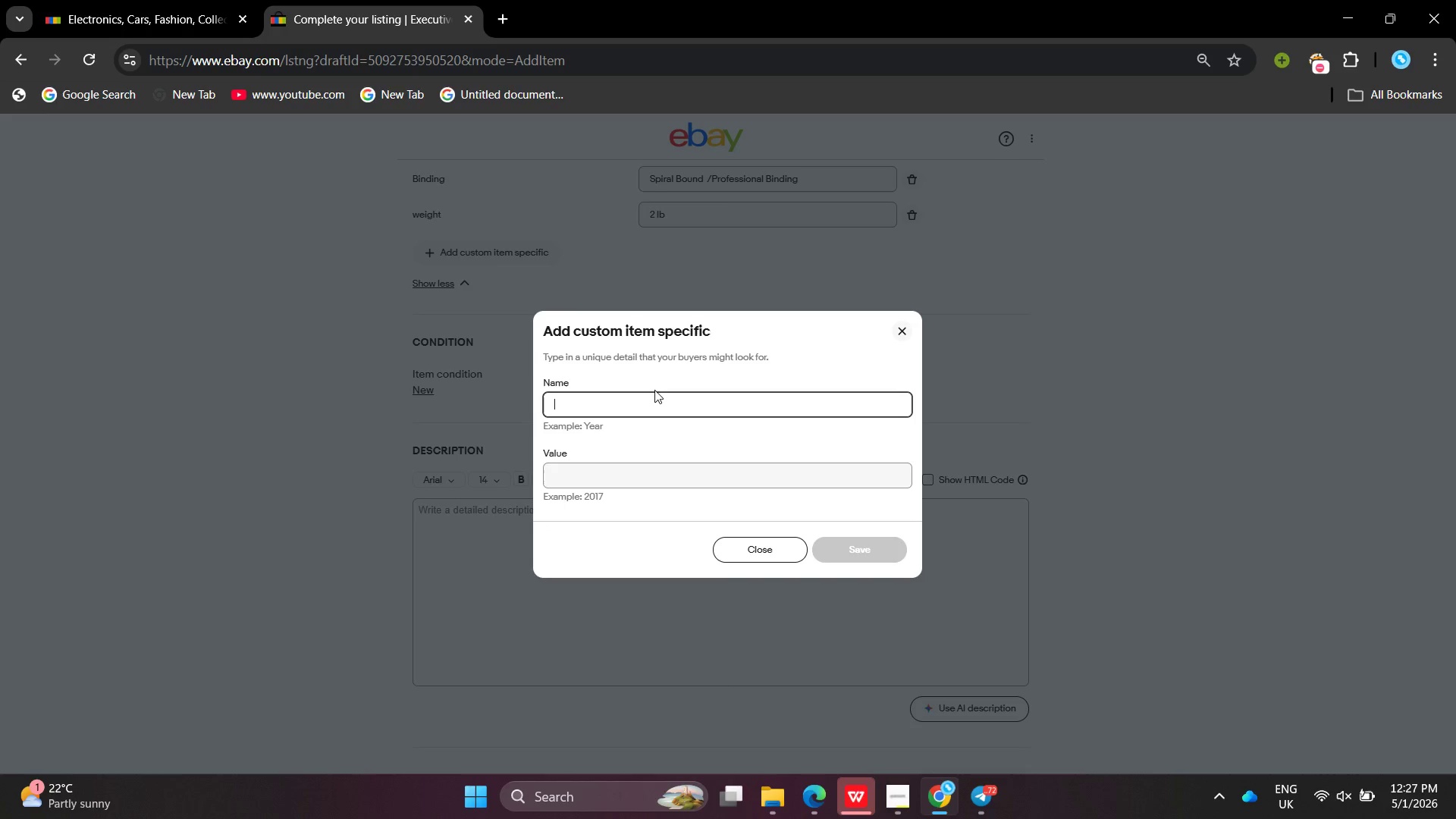 
wait(6.52)
 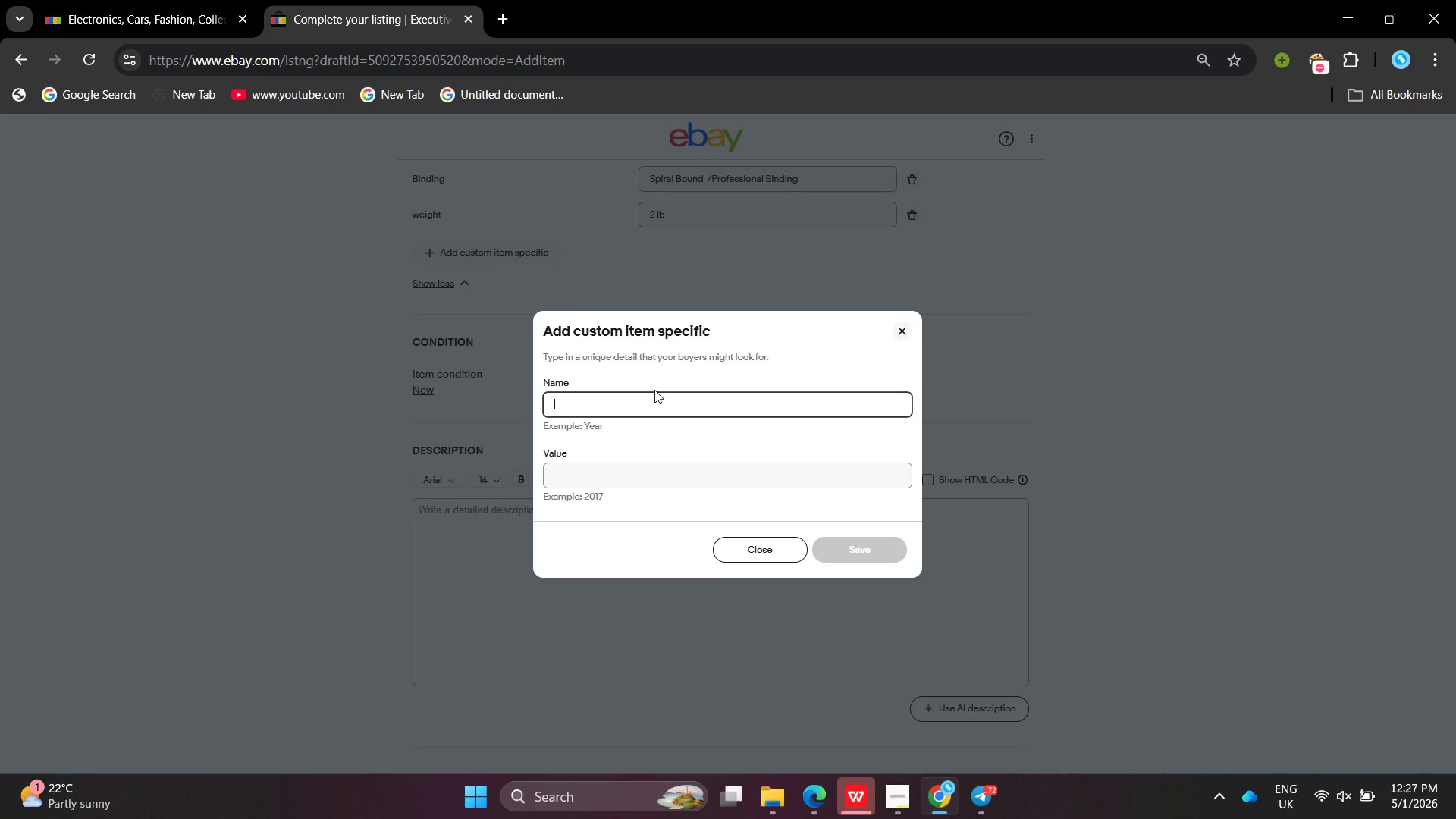 
key(Shift+Backslash)
 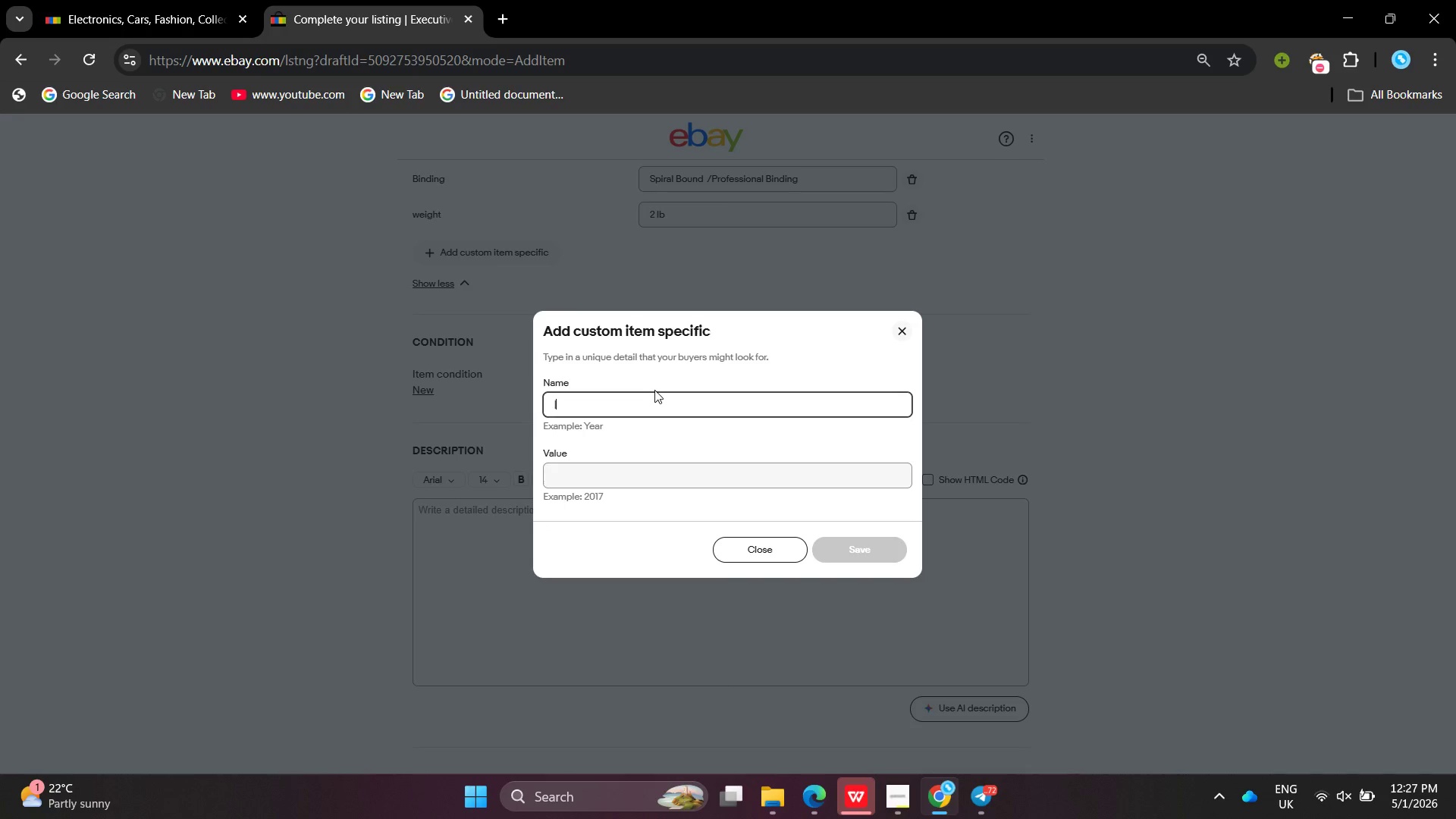 
key(Meta+P)
 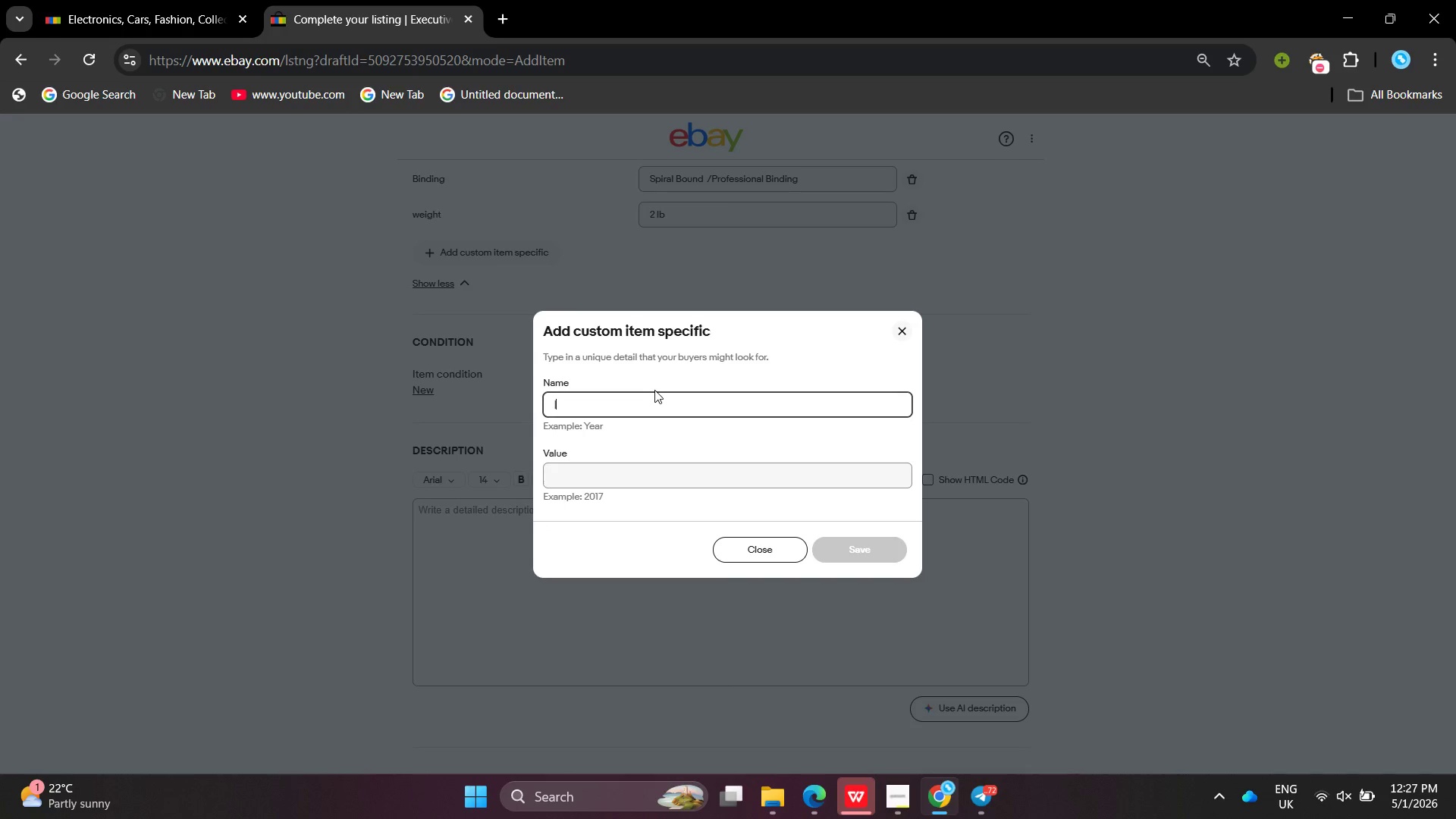 
key(Meta+MetaLeft)
 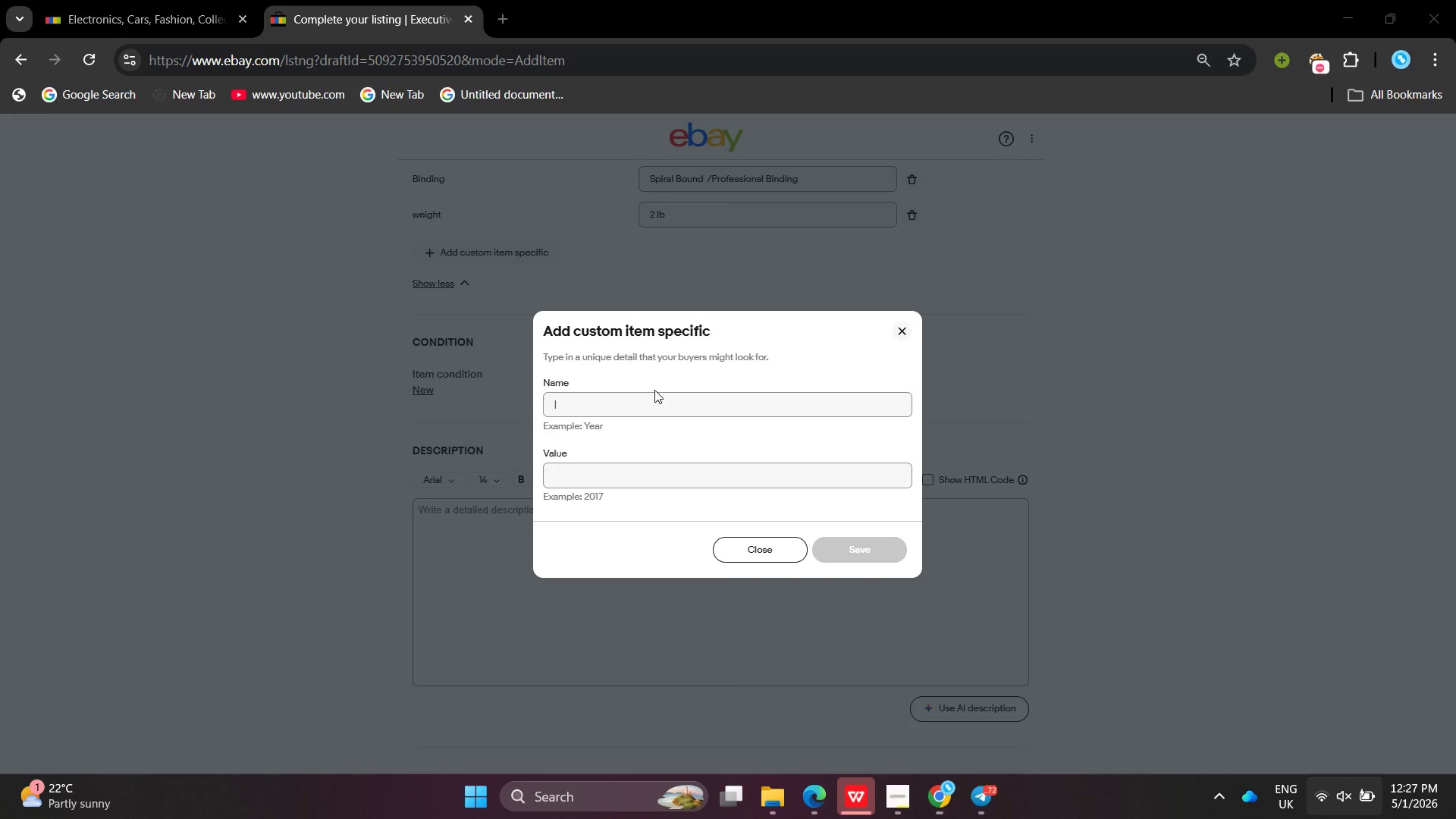 
key(Meta+I)
 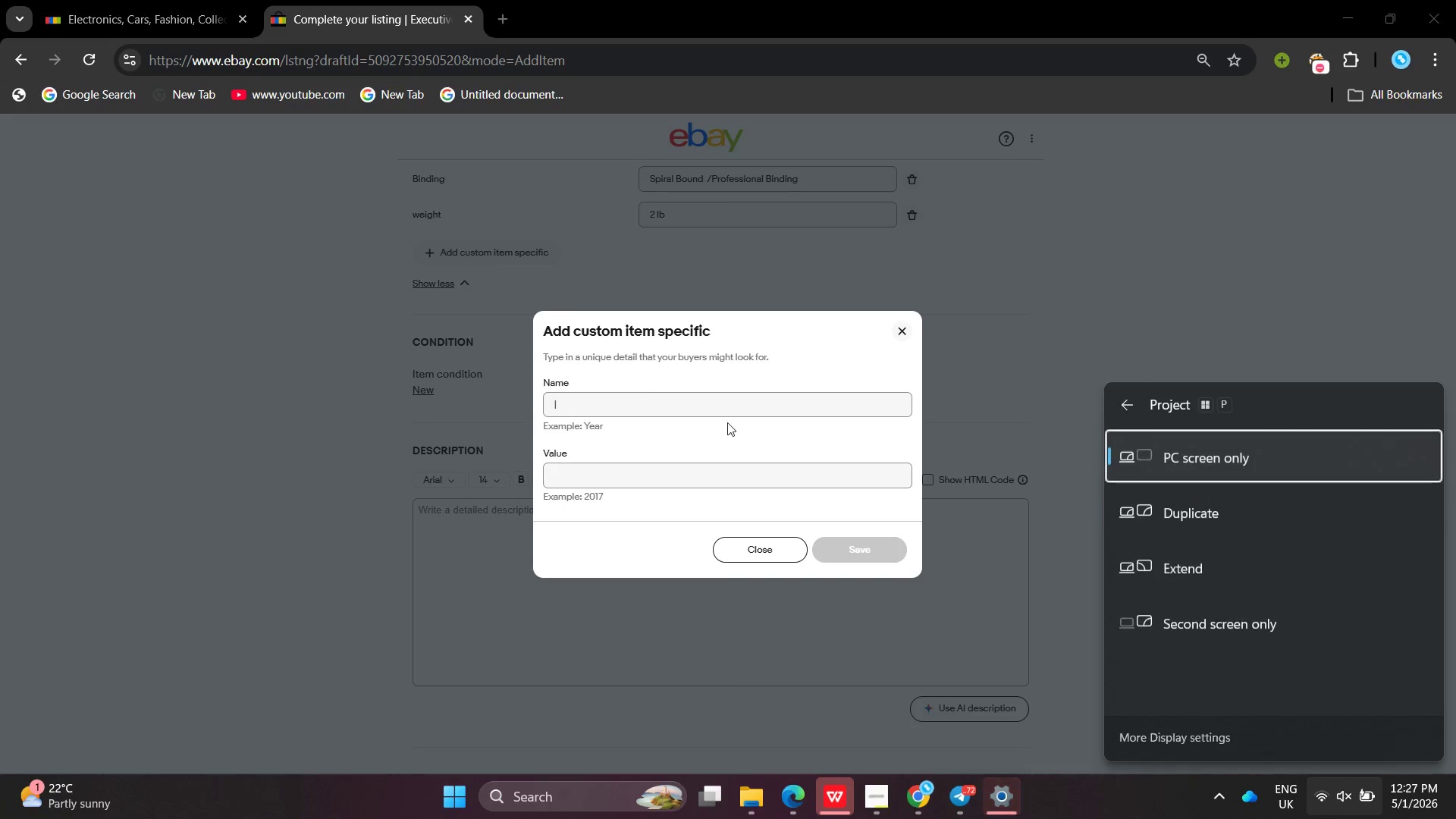 
left_click([661, 408])
 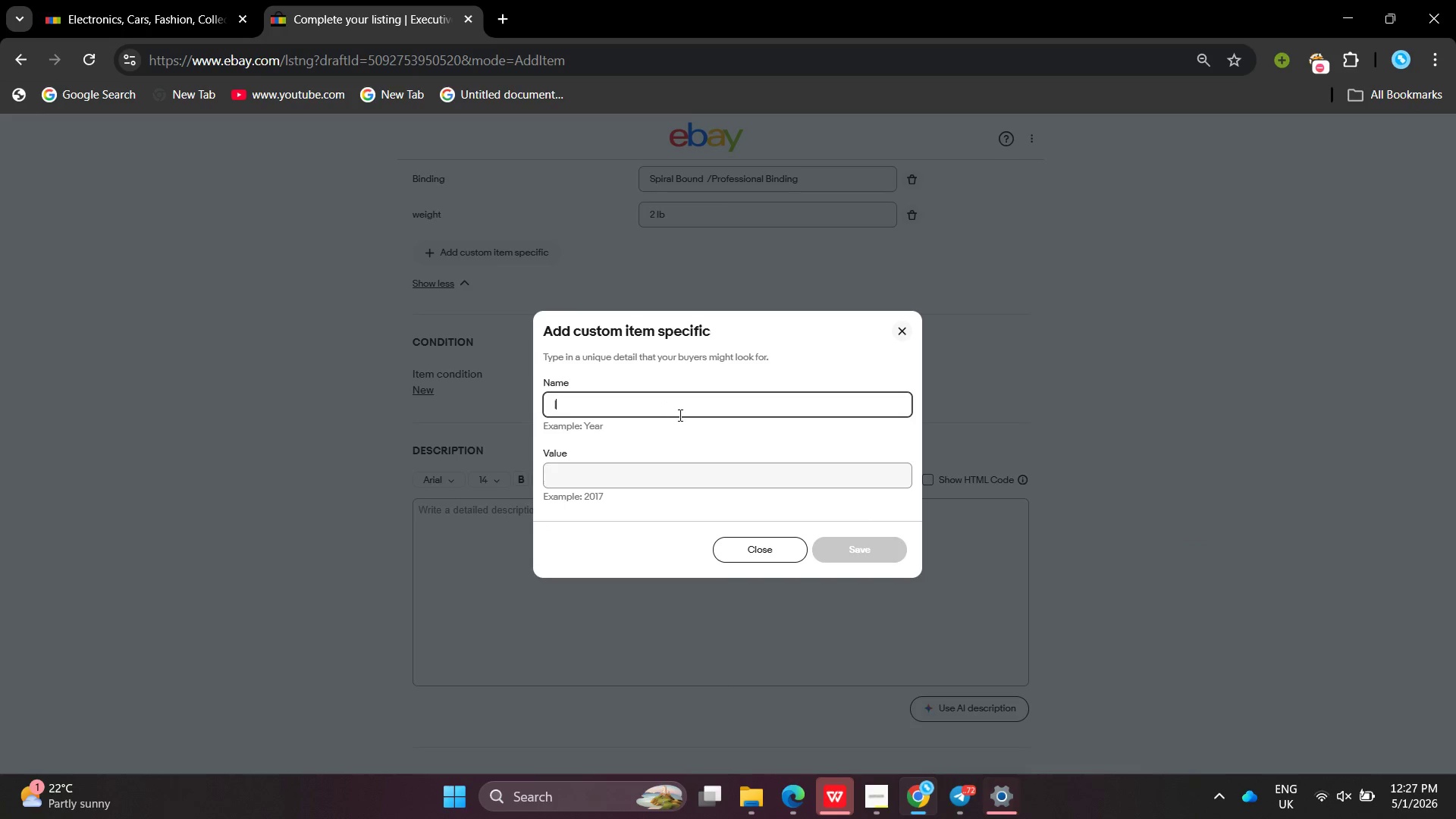 
left_click([679, 415])
 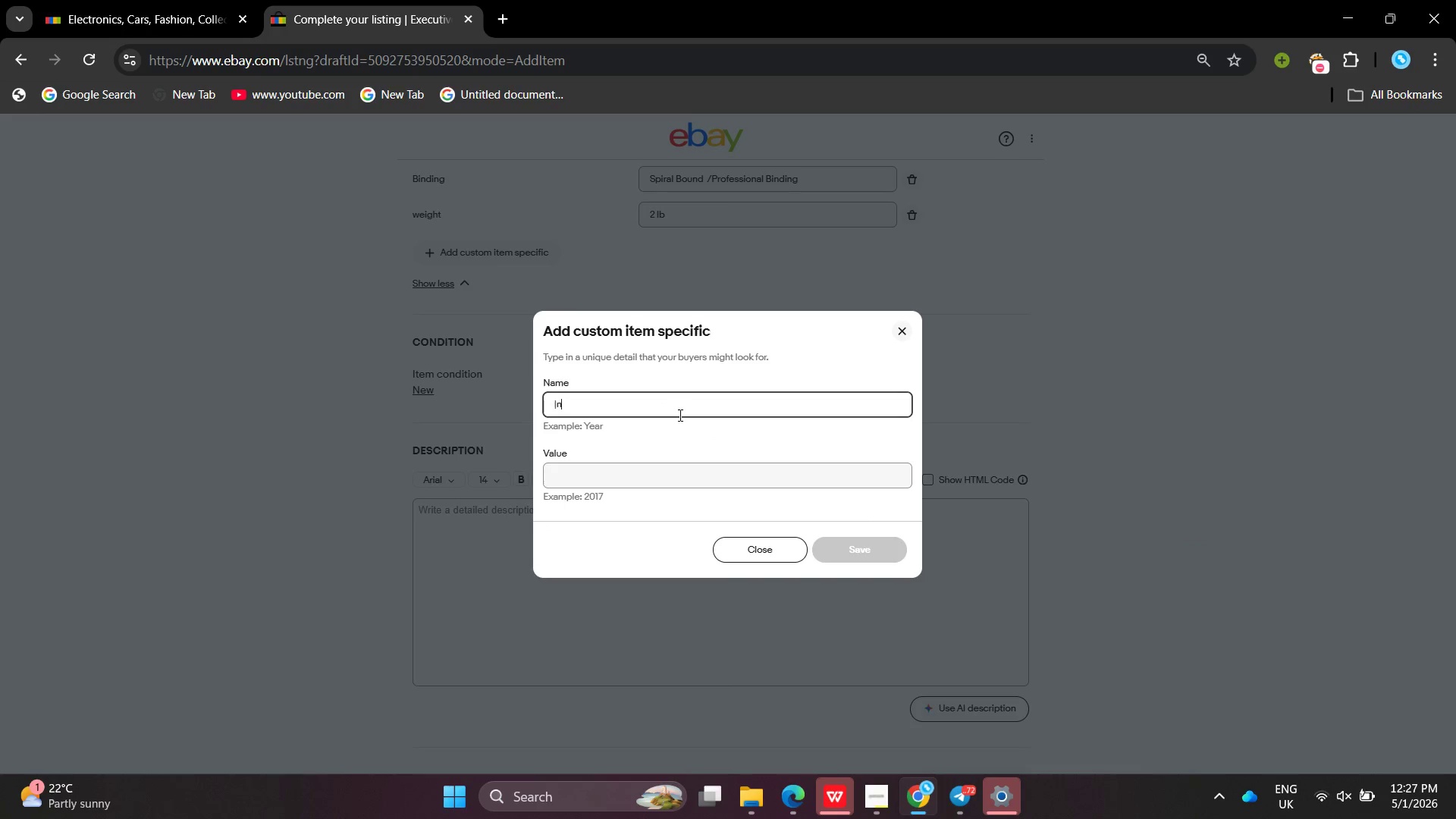 
key(N)
 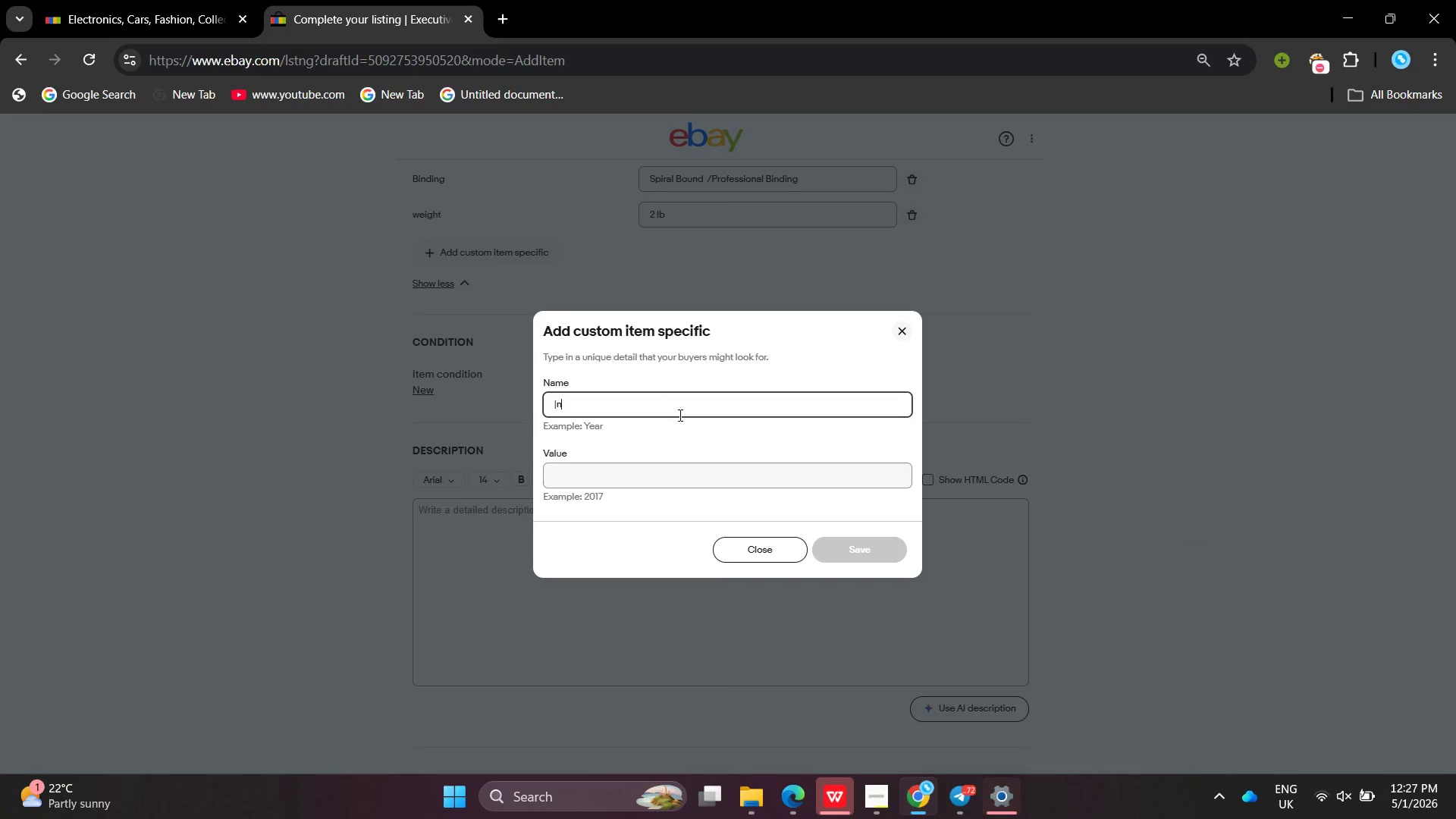 
wait(5.67)
 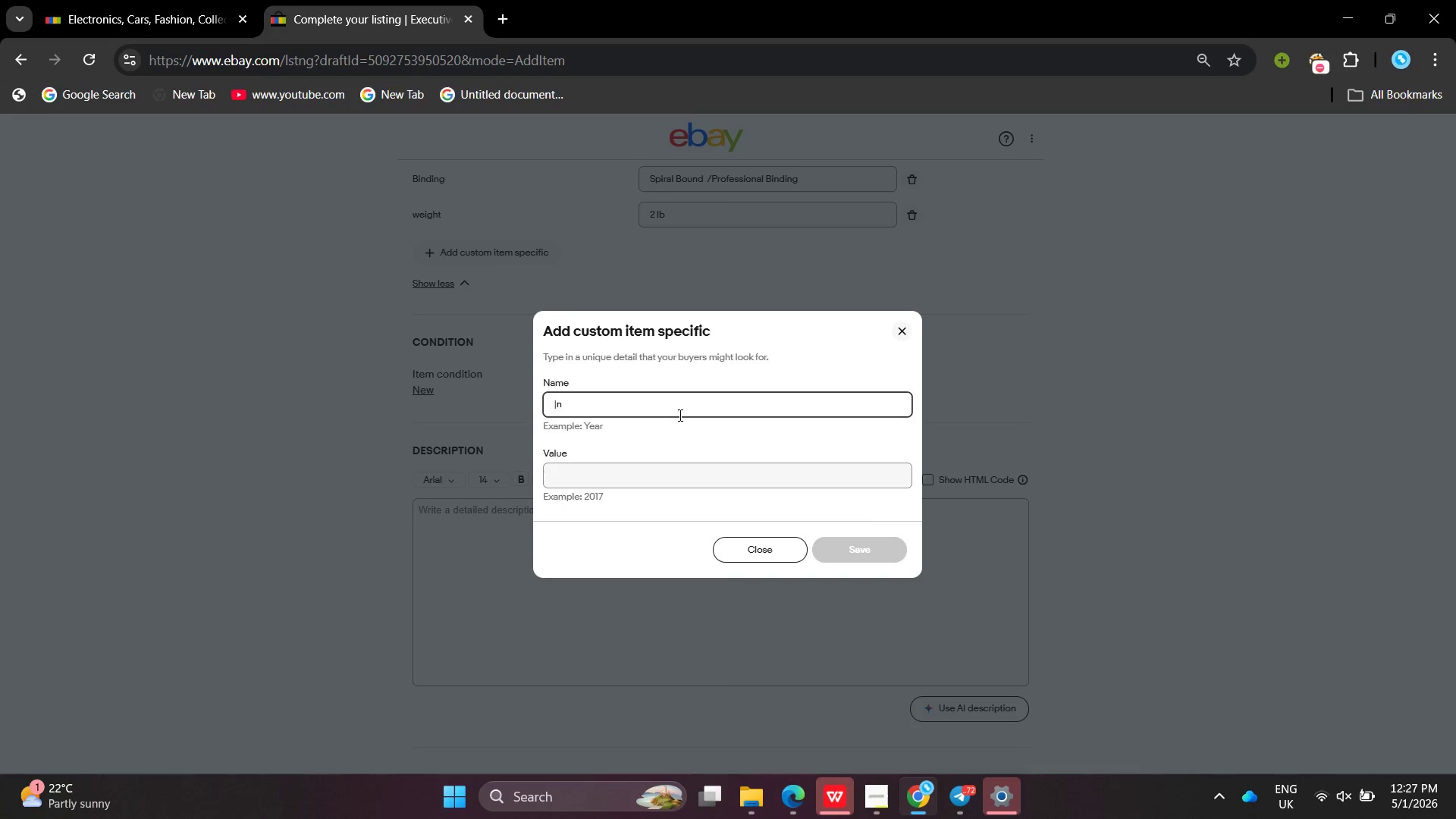 
key(Backspace)
key(Backspace)
type(in)
key(Backspace)
key(Backspace)
type(Intended Use )
 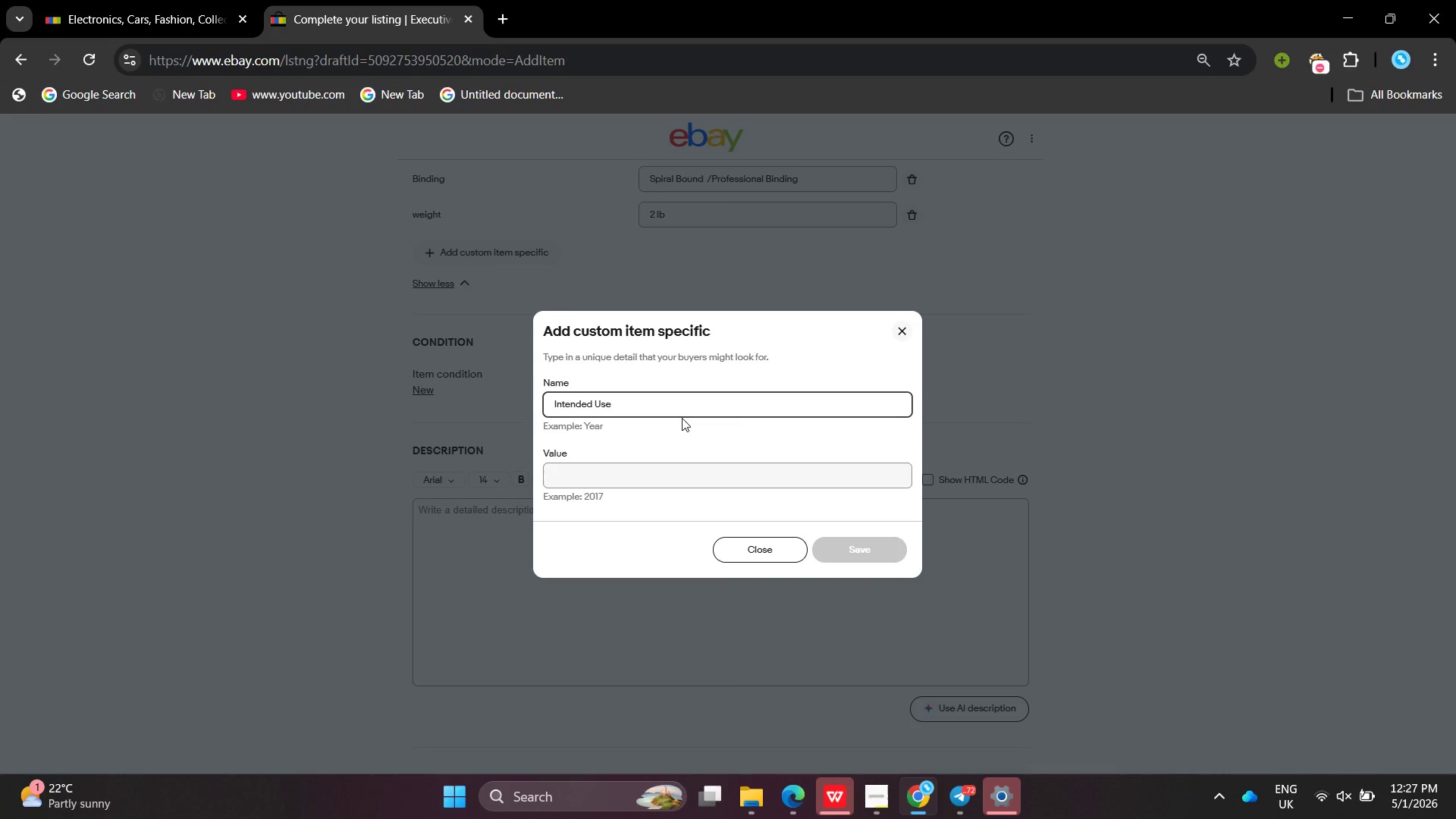 
left_click_drag(start_coordinate=[667, 499], to_coordinate=[652, 476])
 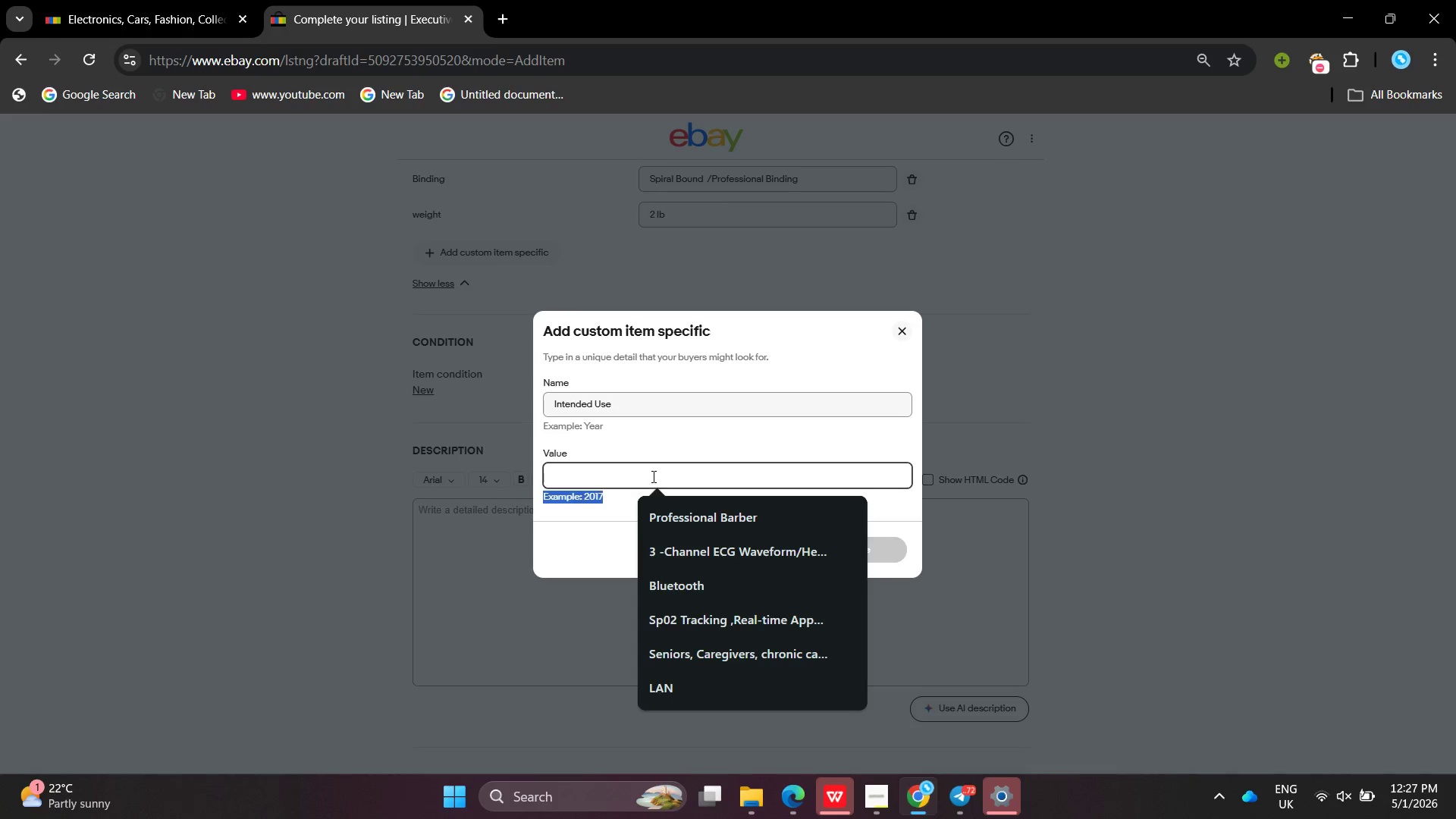 
left_click([652, 476])
 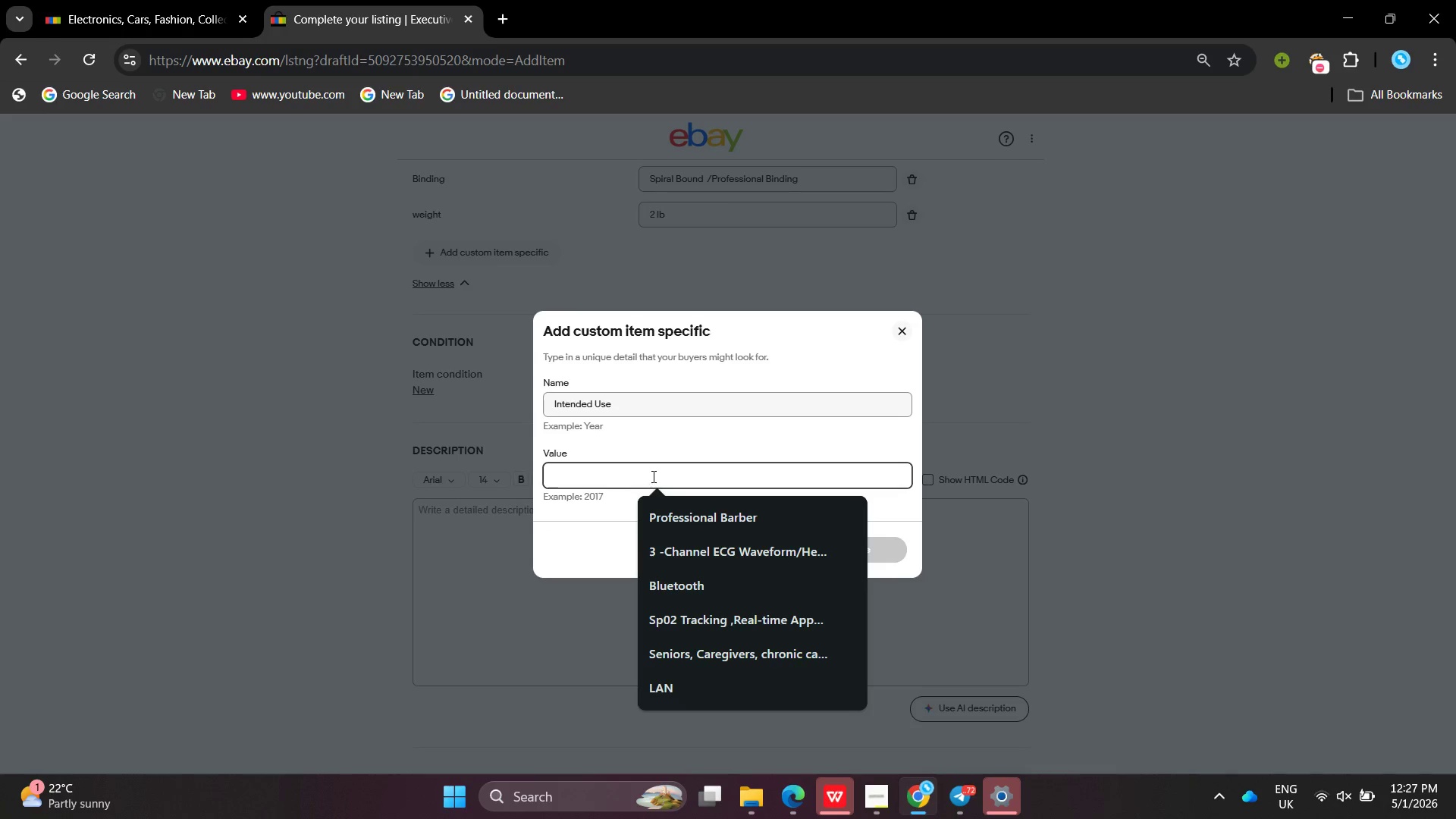 
key(Shift+E)
 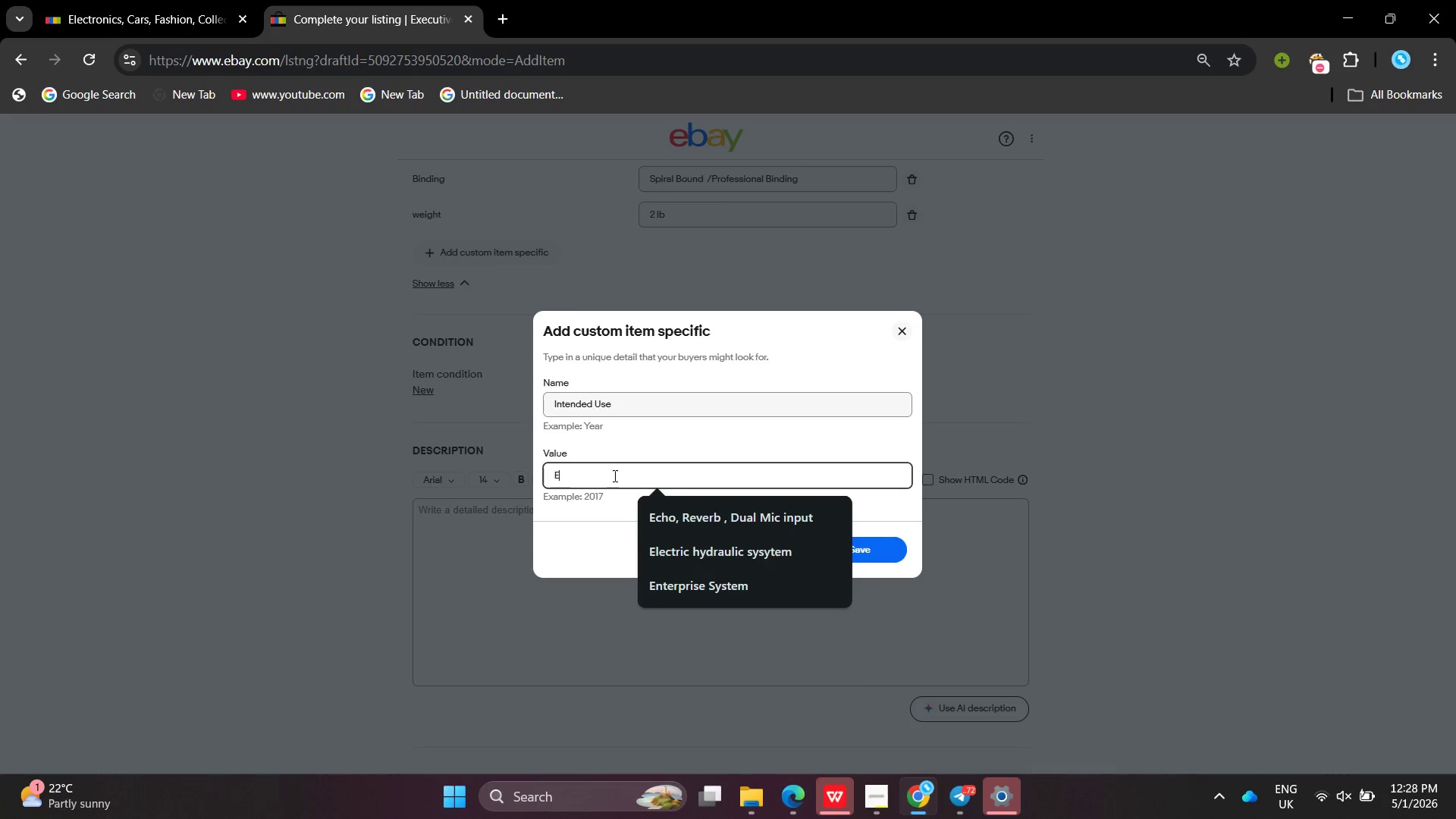 
left_click([611, 475])
 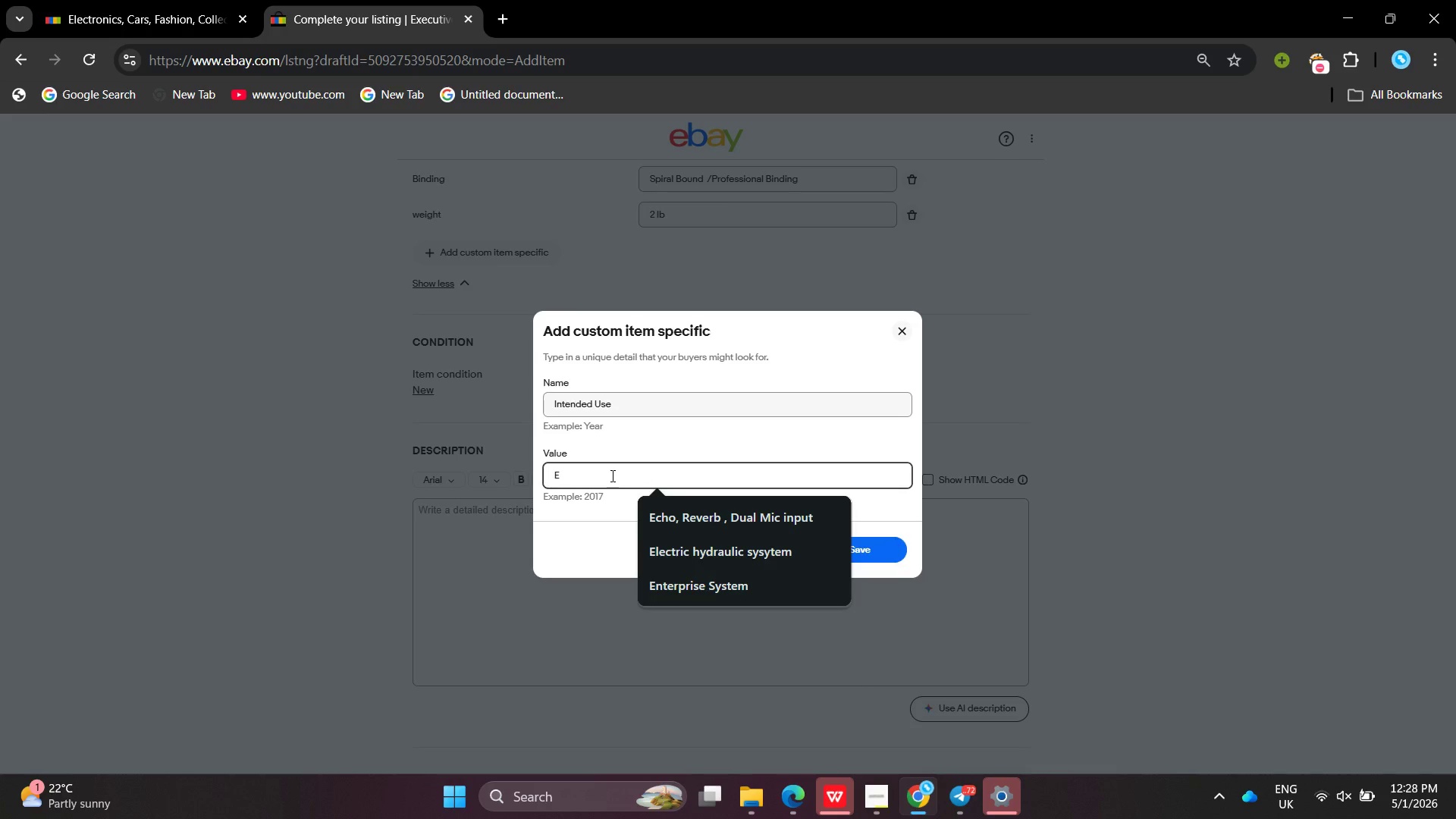 
wait(8.2)
 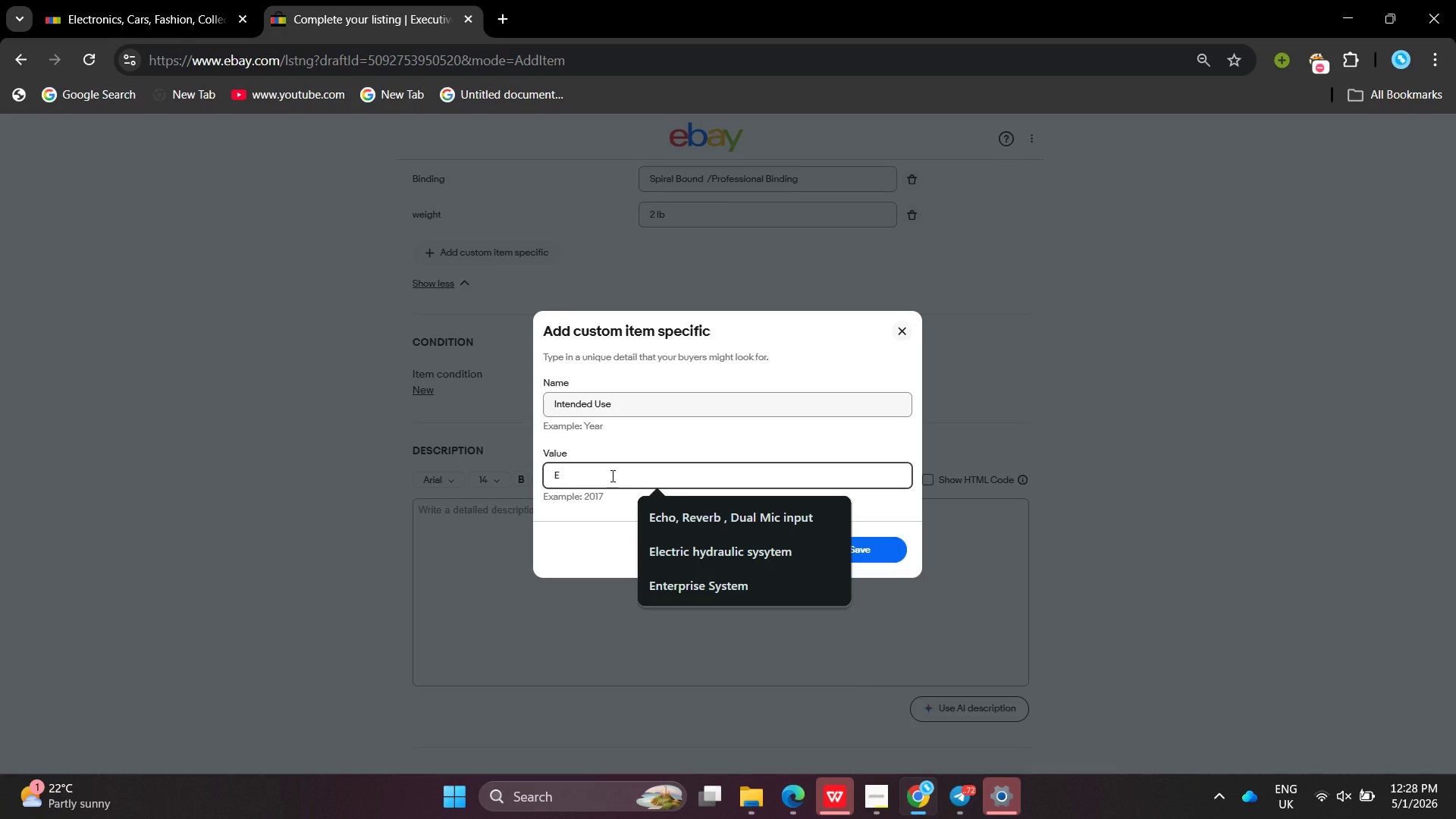 
type(xec)
 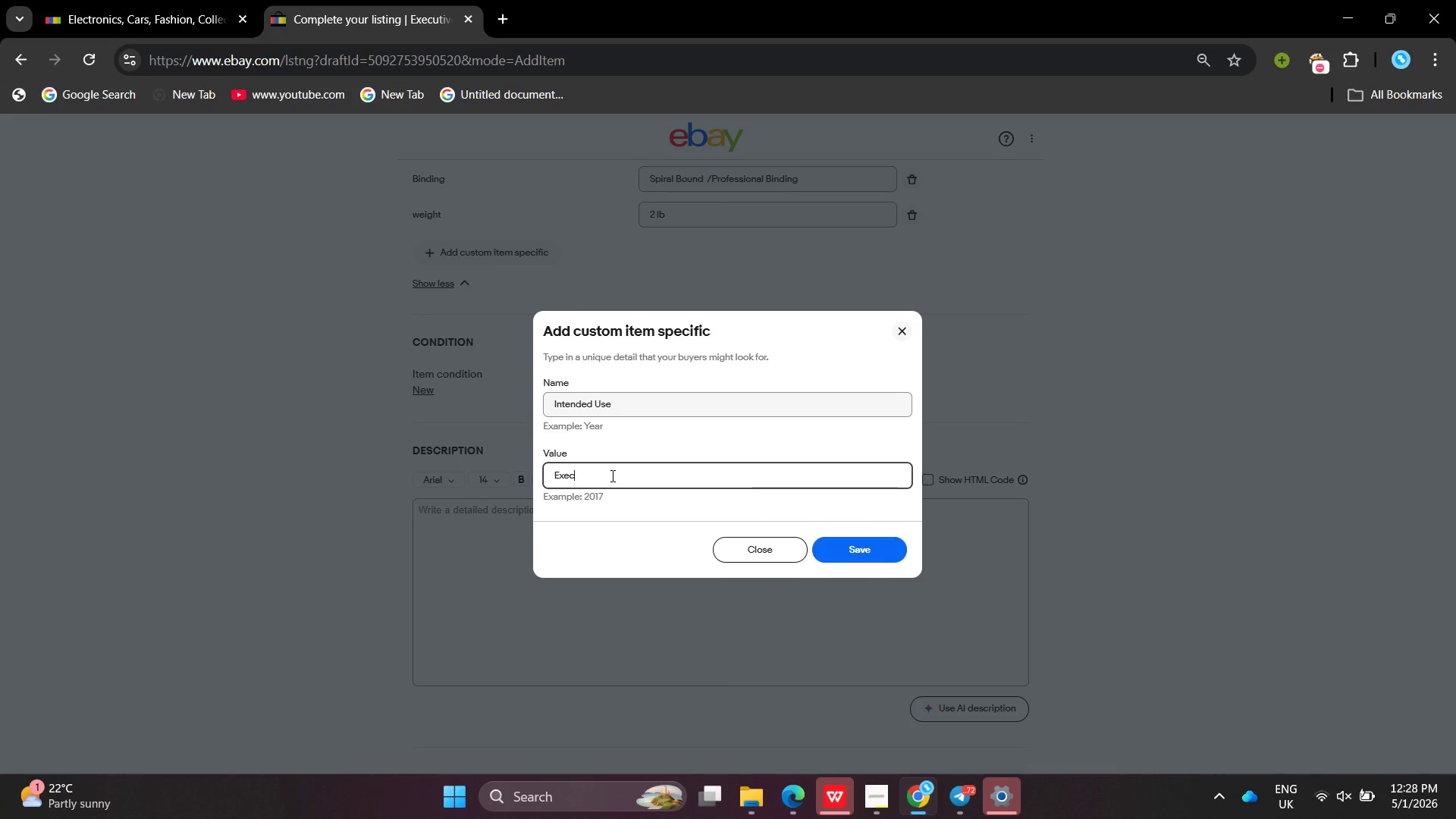 
wait(5.98)
 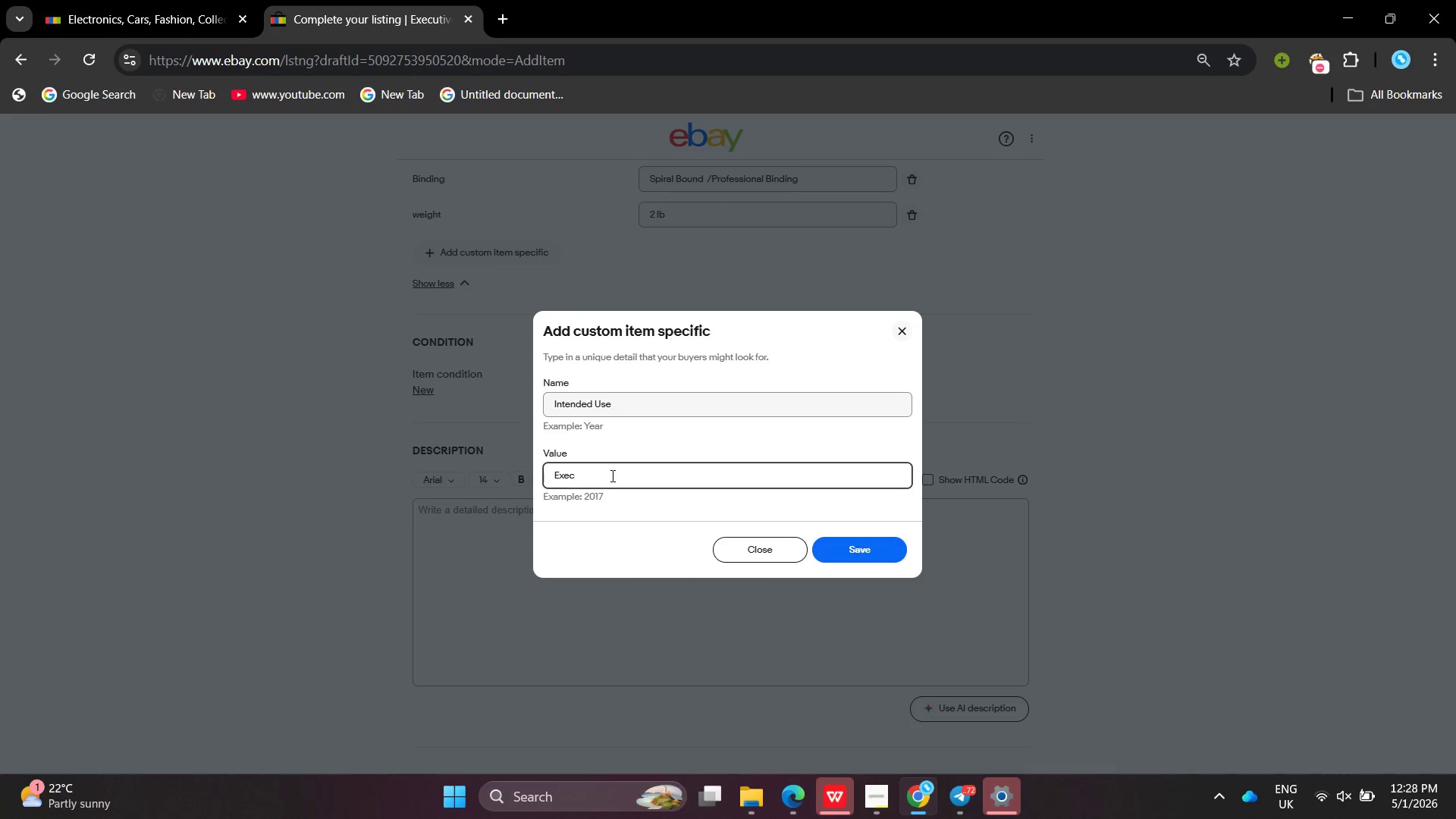 
type(utive Coa)
 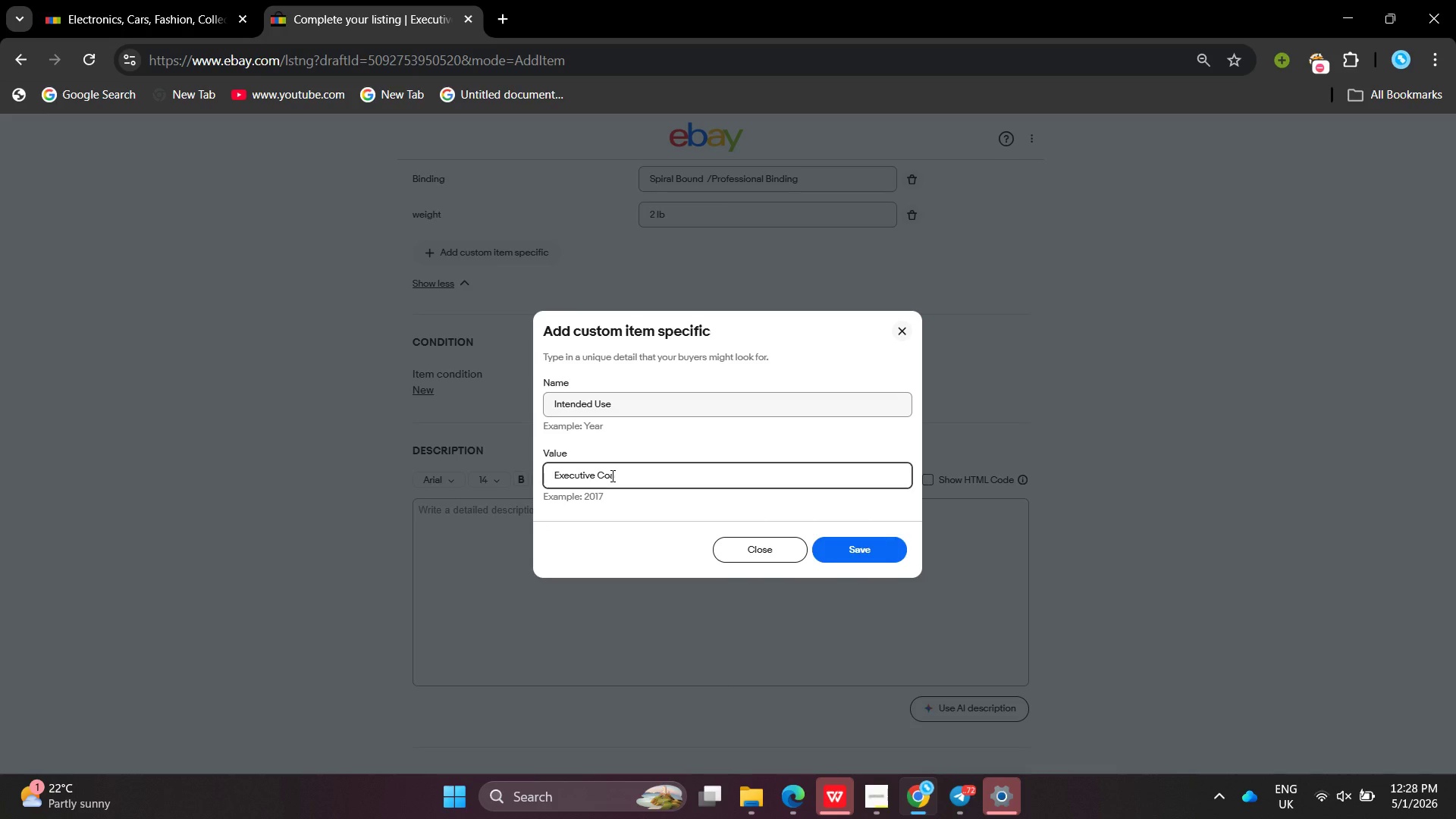 
type(ching  , Corporate PlNNING )
key(Backspace)
key(Backspace)
key(Backspace)
key(Backspace)
key(Backspace)
key(Backspace)
key(Backspace)
type(lannin g)
key(Backspace)
key(Backspace)
type(f)
key(Backspace)
type(g )
 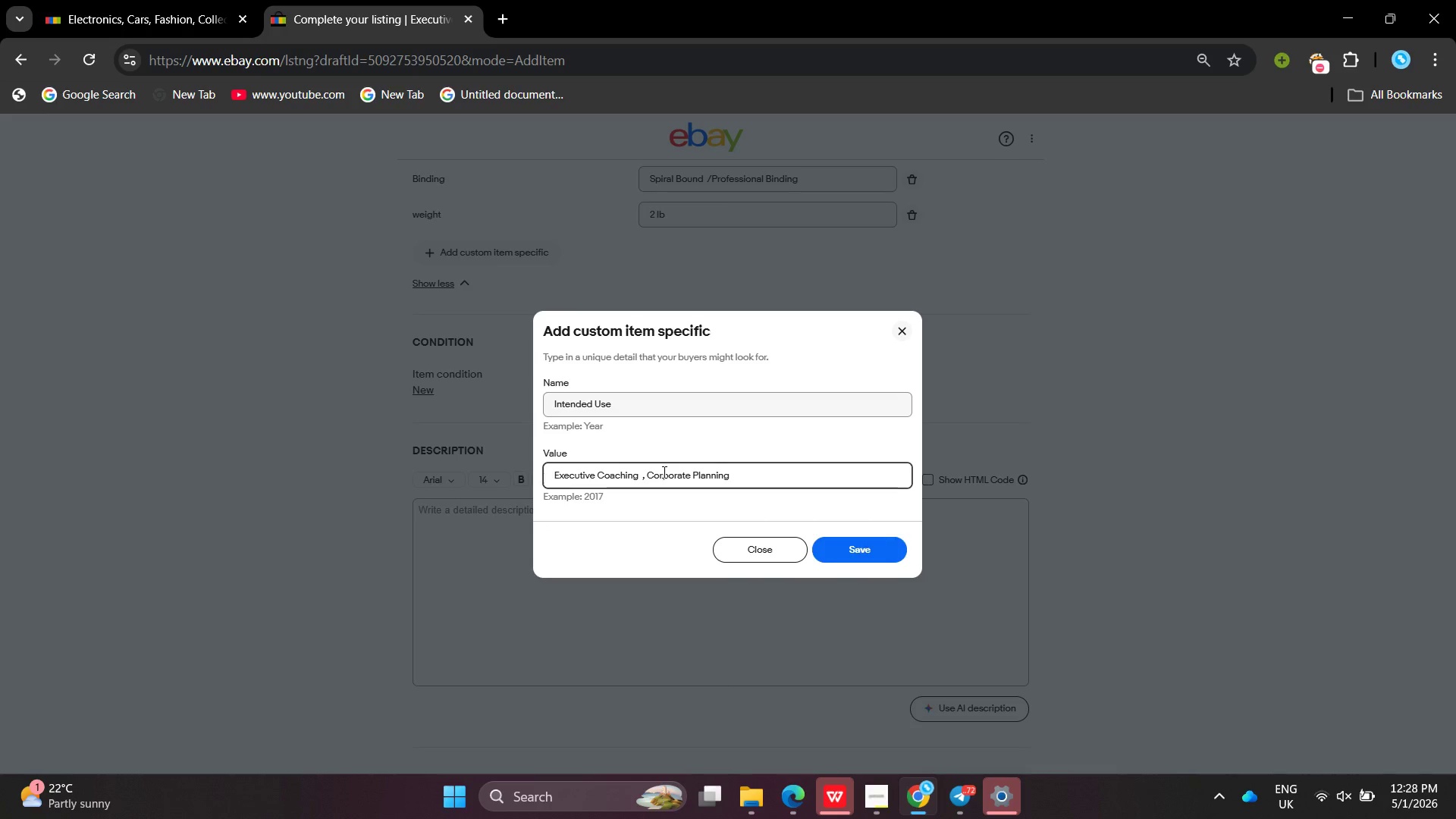 
wait(10.02)
 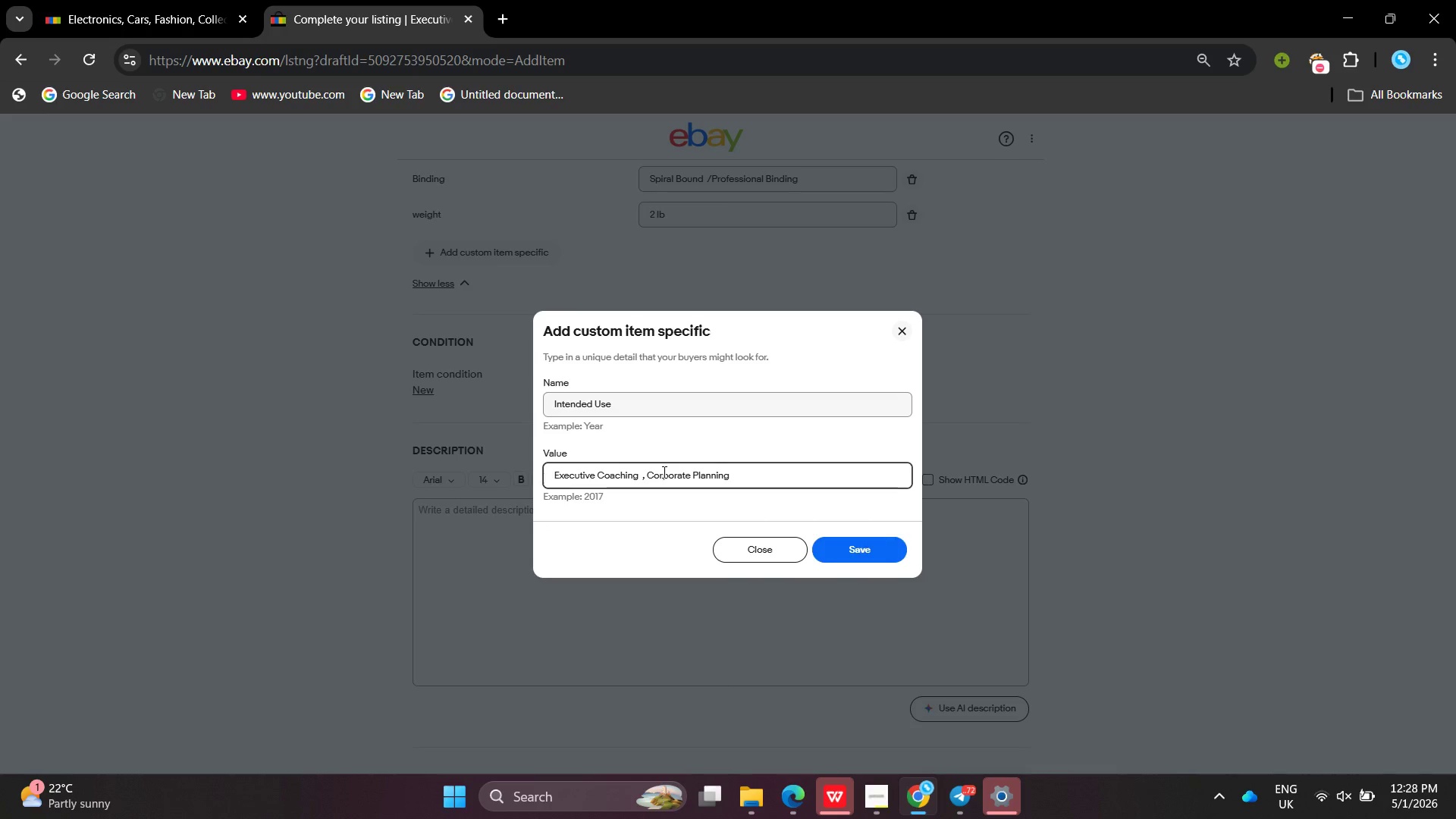 
type(, Leaderdi)
key(Backspace)
key(Backspace)
type(shing )
 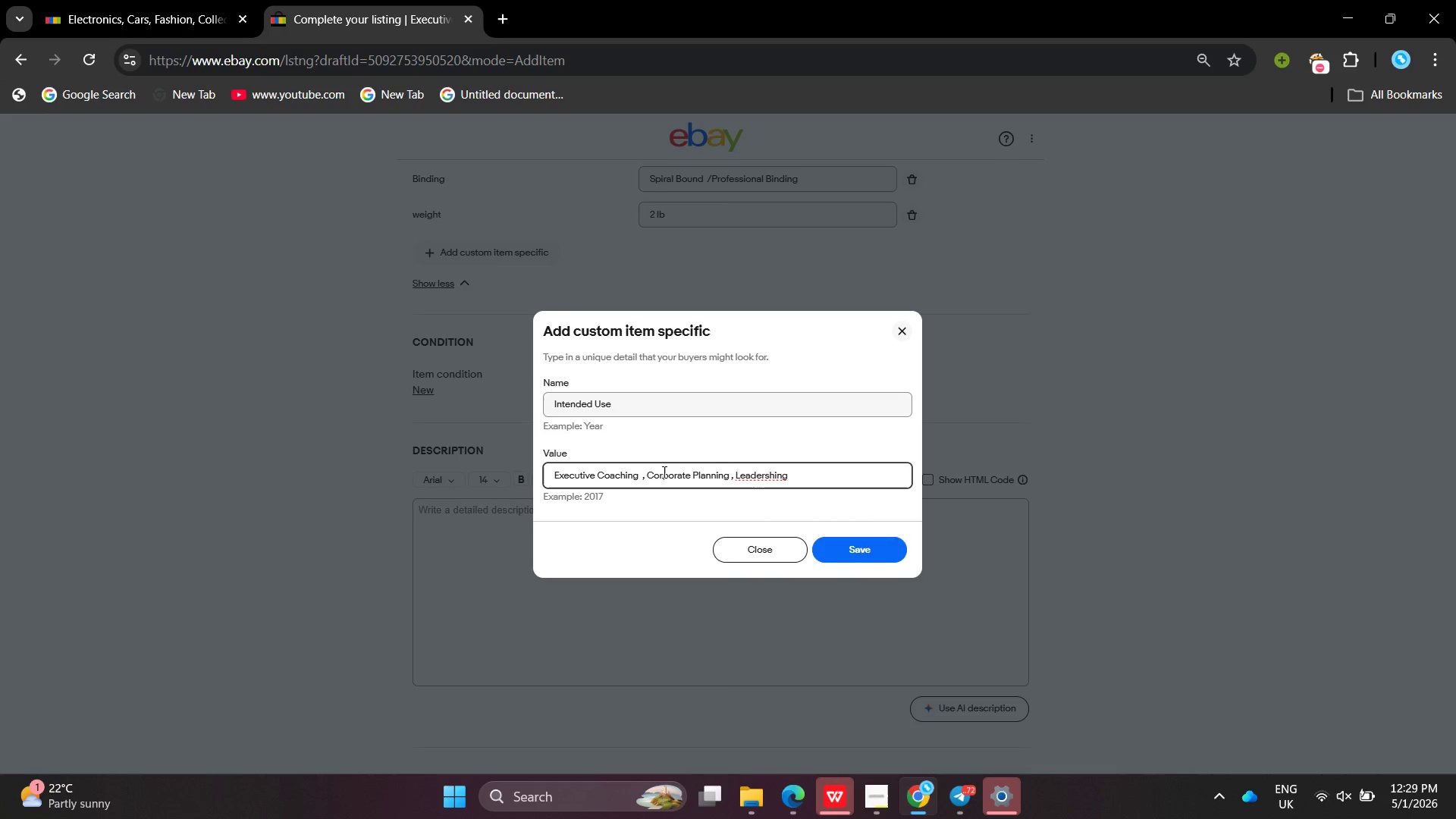 
key(Backspace)
key(Backspace)
key(Backspace)
key(Backspace)
type(ip )
 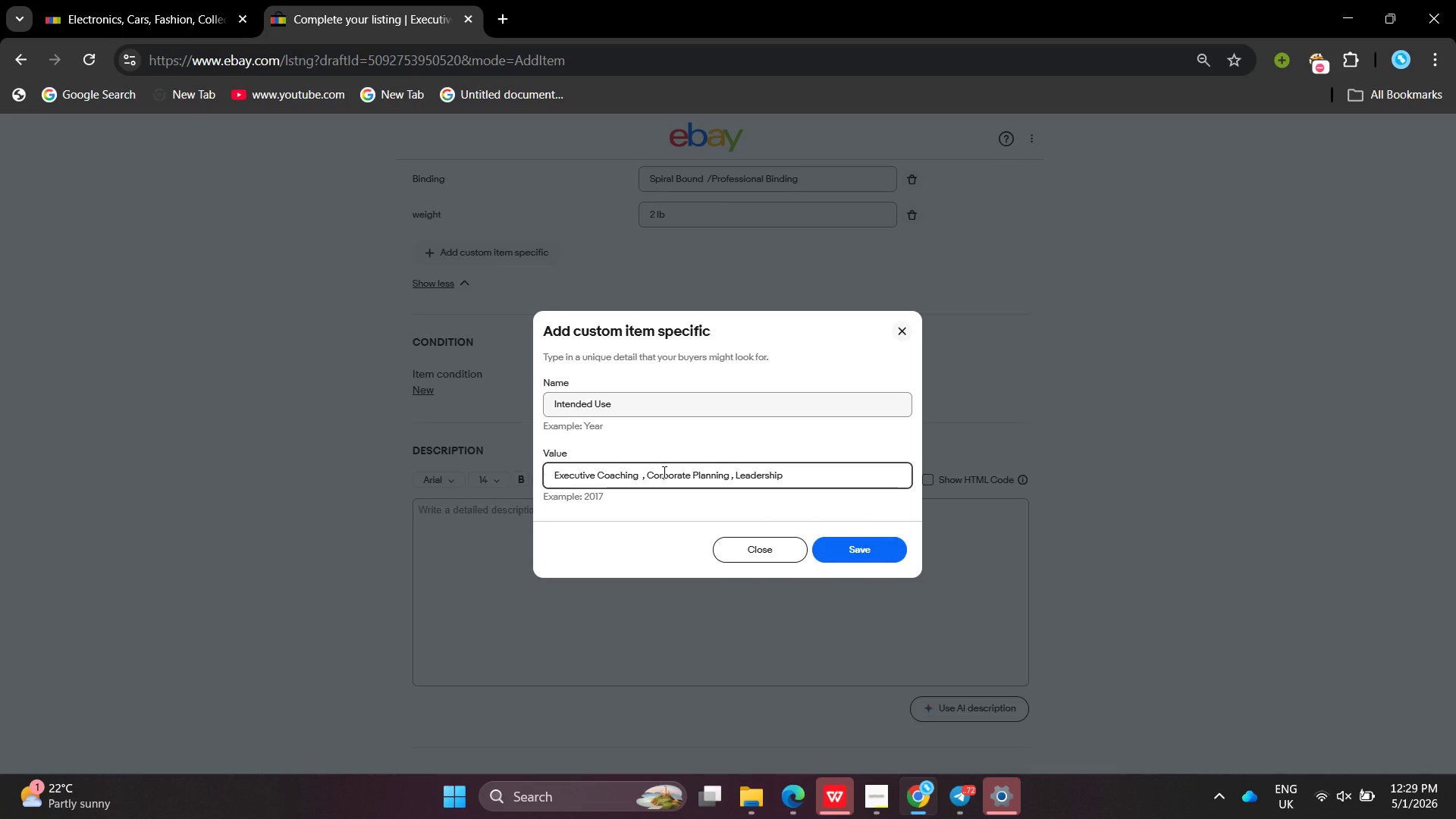 
type(Growth , Busines)
key(Backspace)
key(Backspace)
key(Backspace)
key(Backspace)
 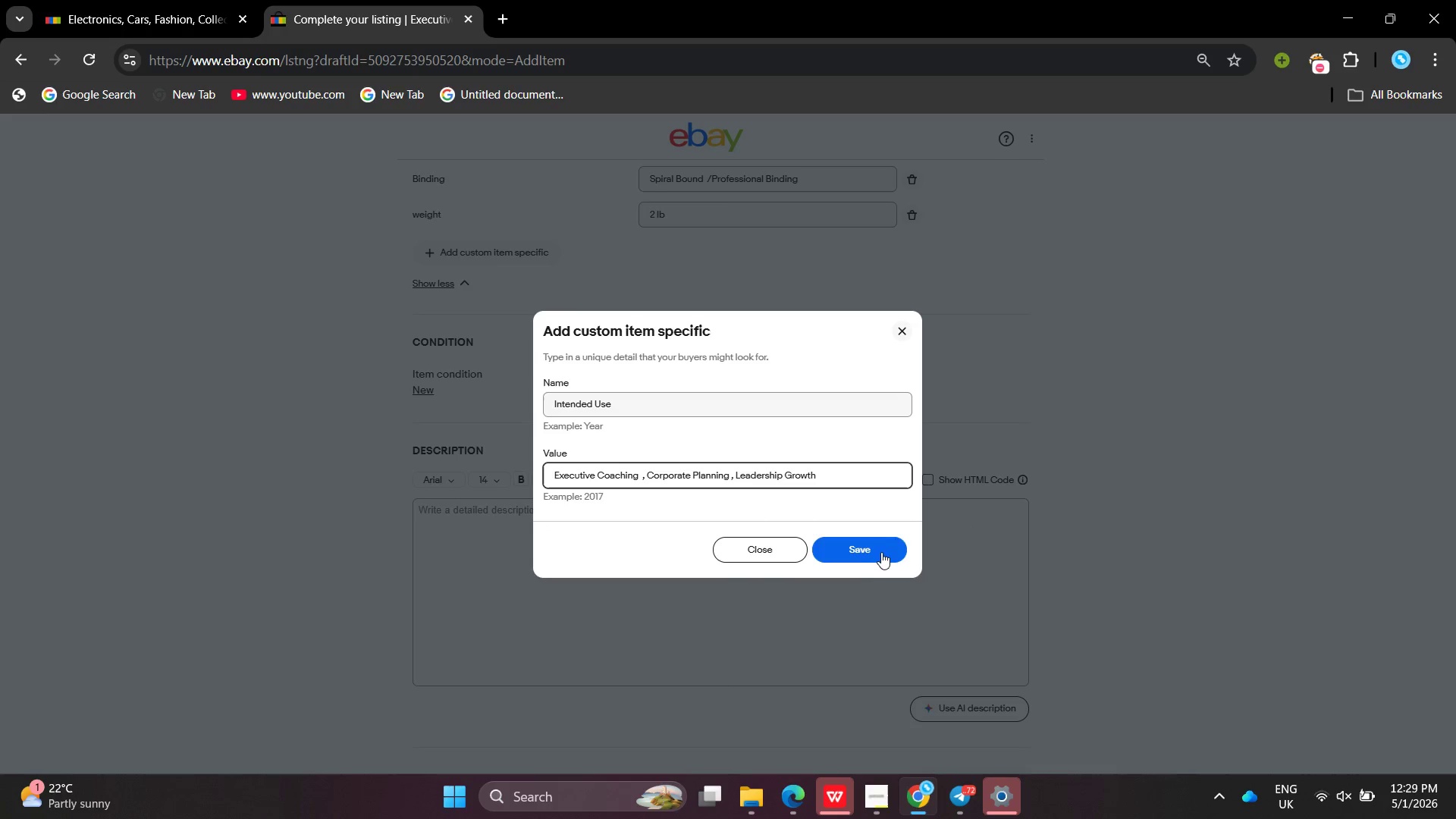 
left_click([874, 556])
 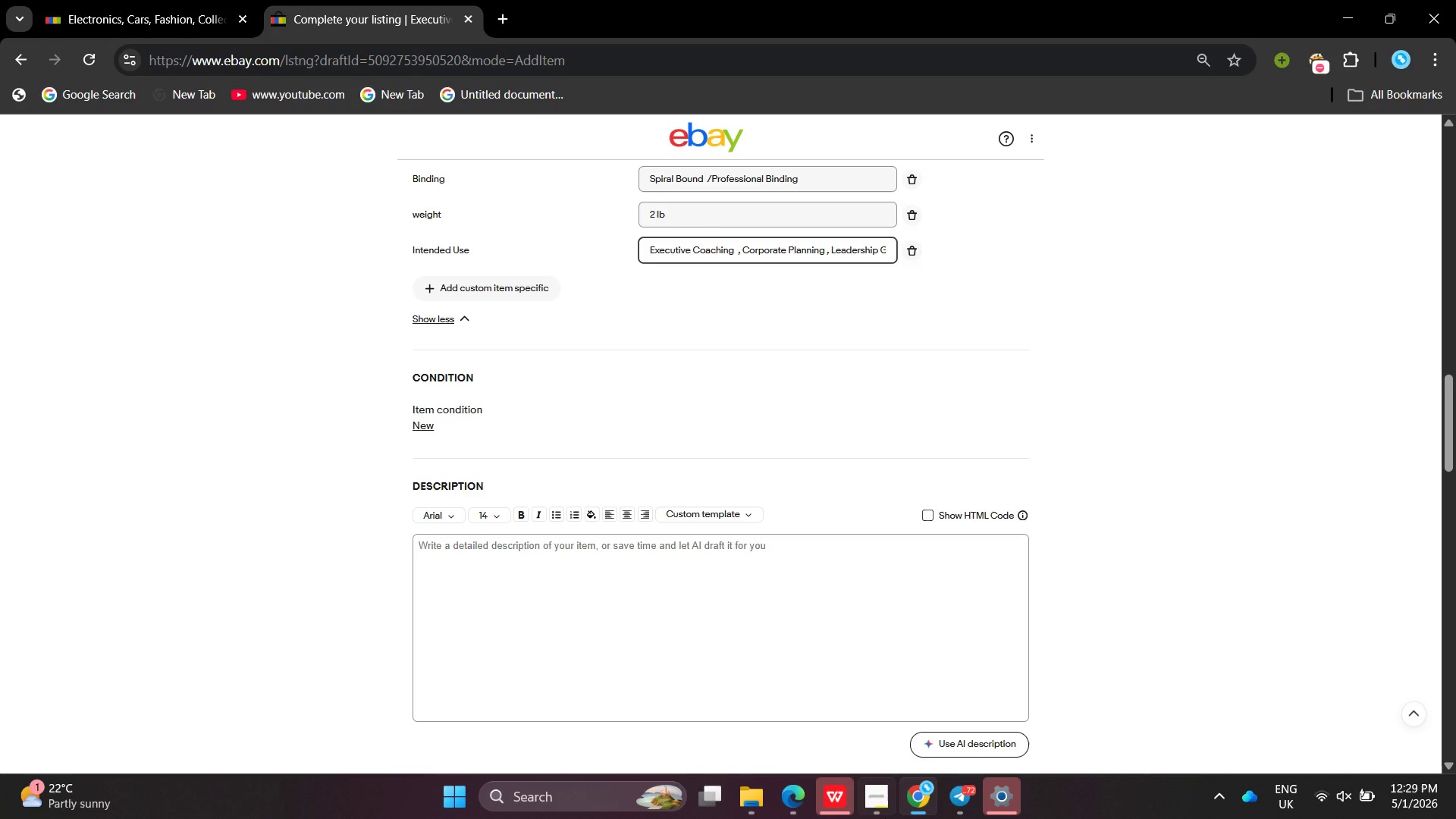 
left_click([885, 818])